 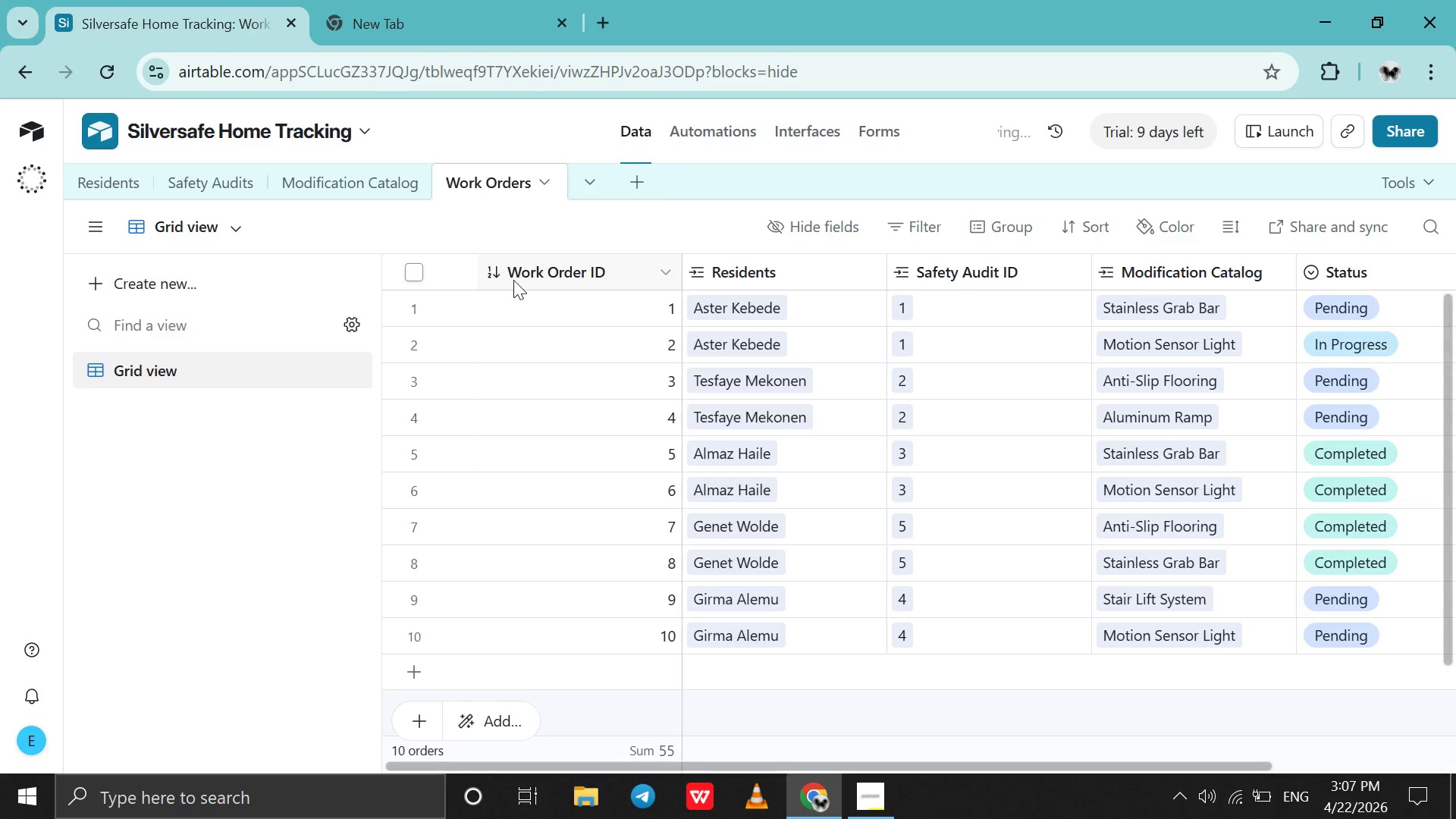 
left_click([523, 0])
 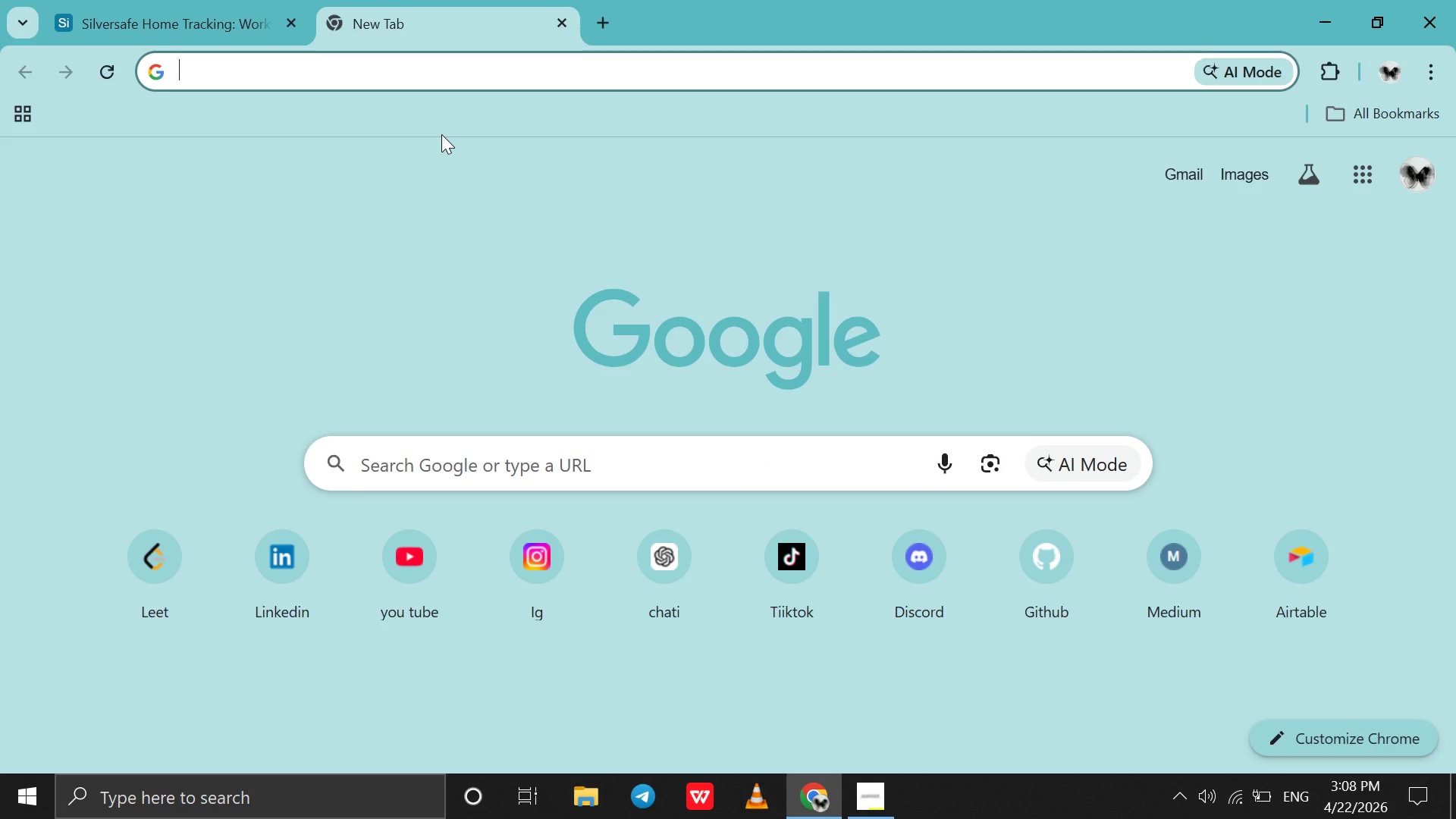 
type(scree)
 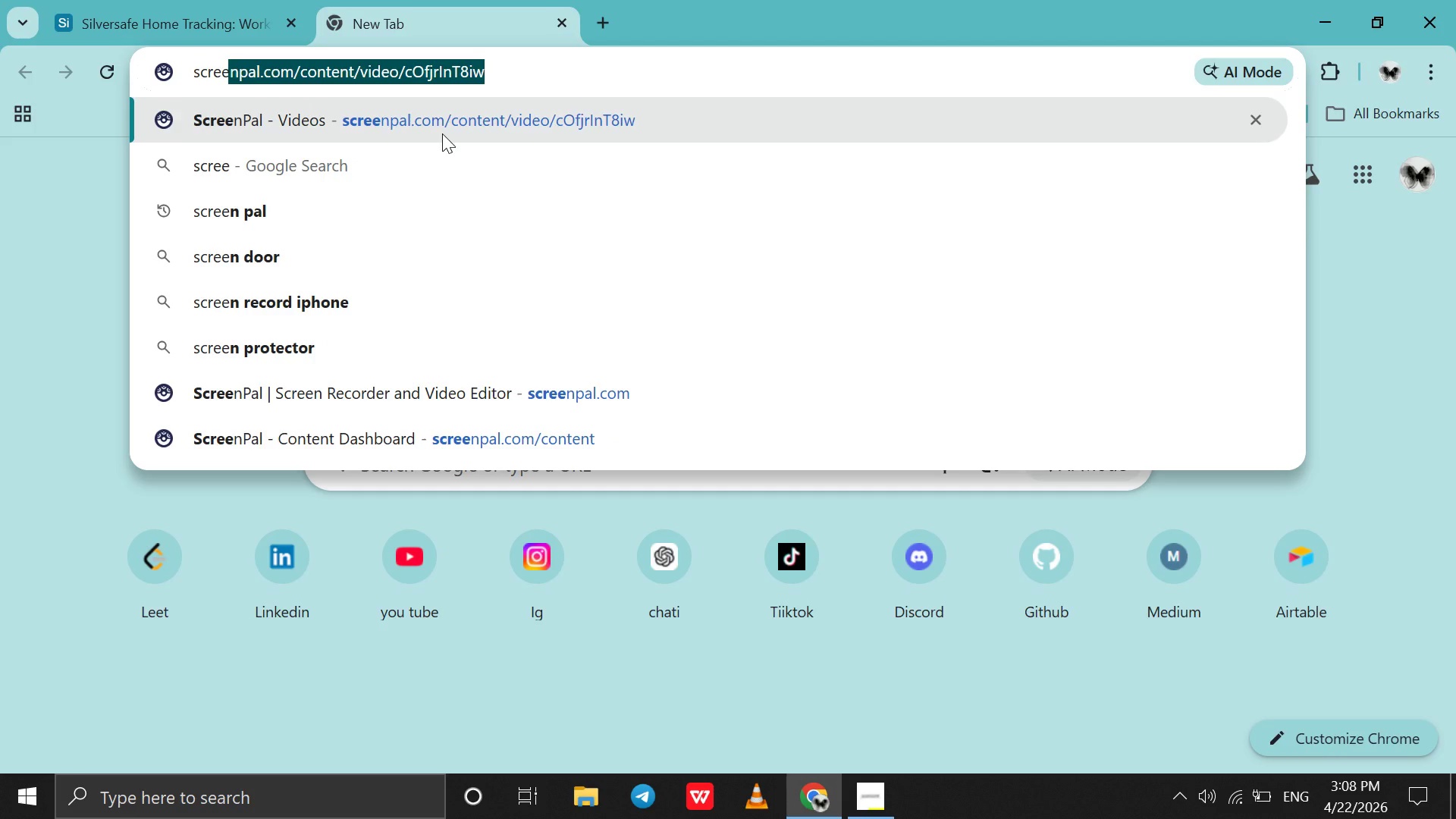 
left_click([442, 133])
 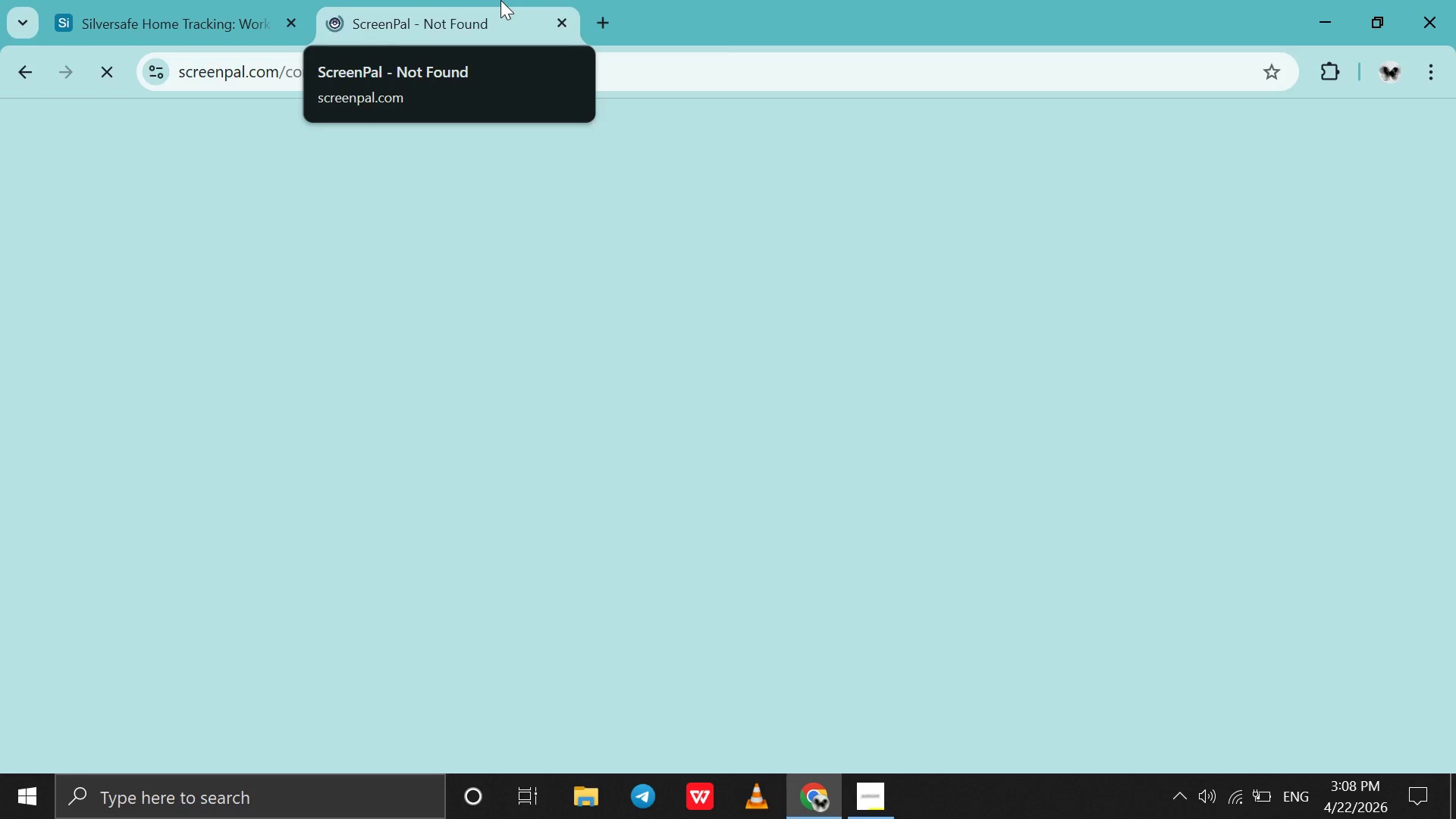 
wait(29.53)
 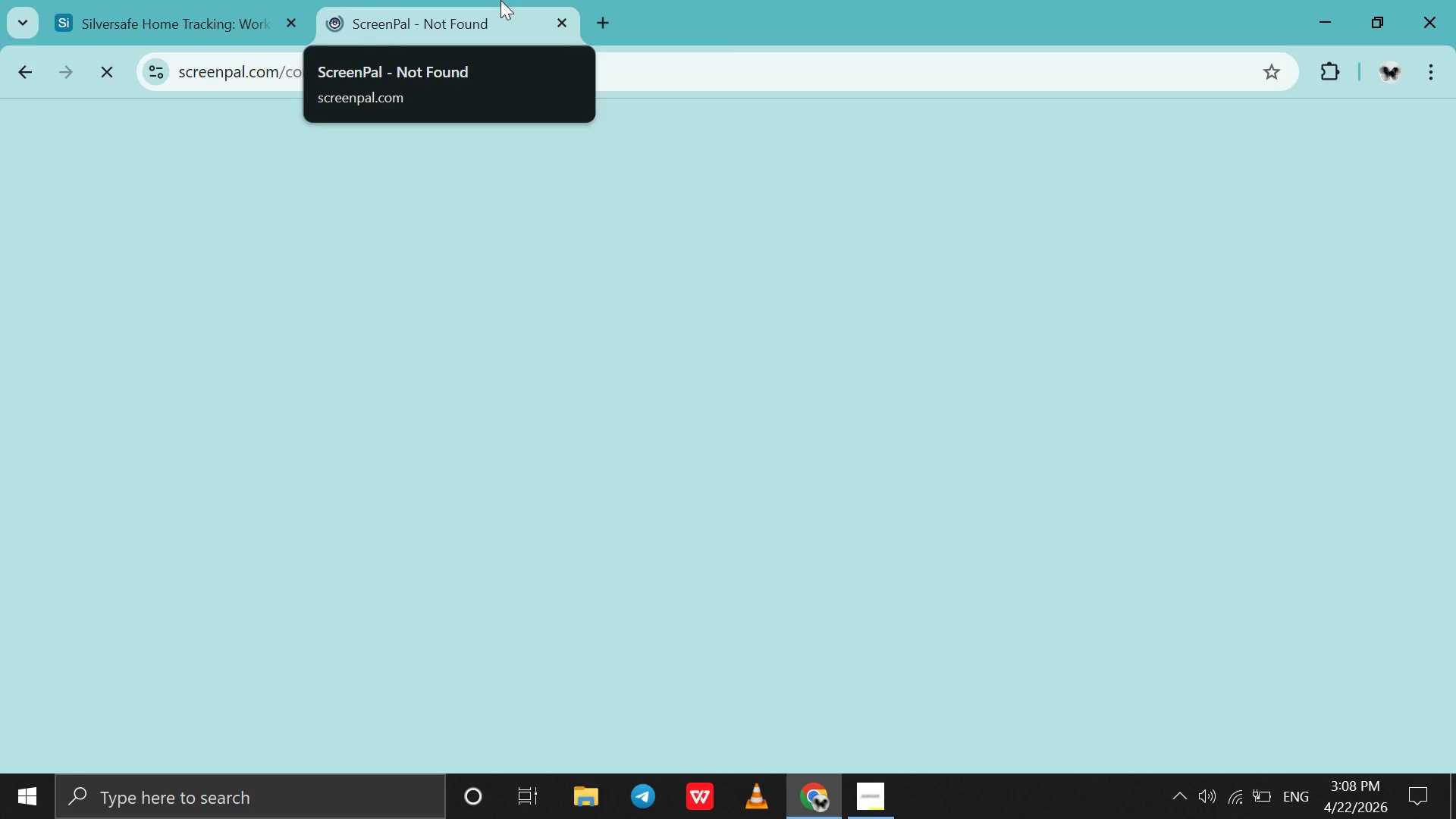 
scroll: coordinate [1059, 294], scroll_direction: down, amount: 7.0
 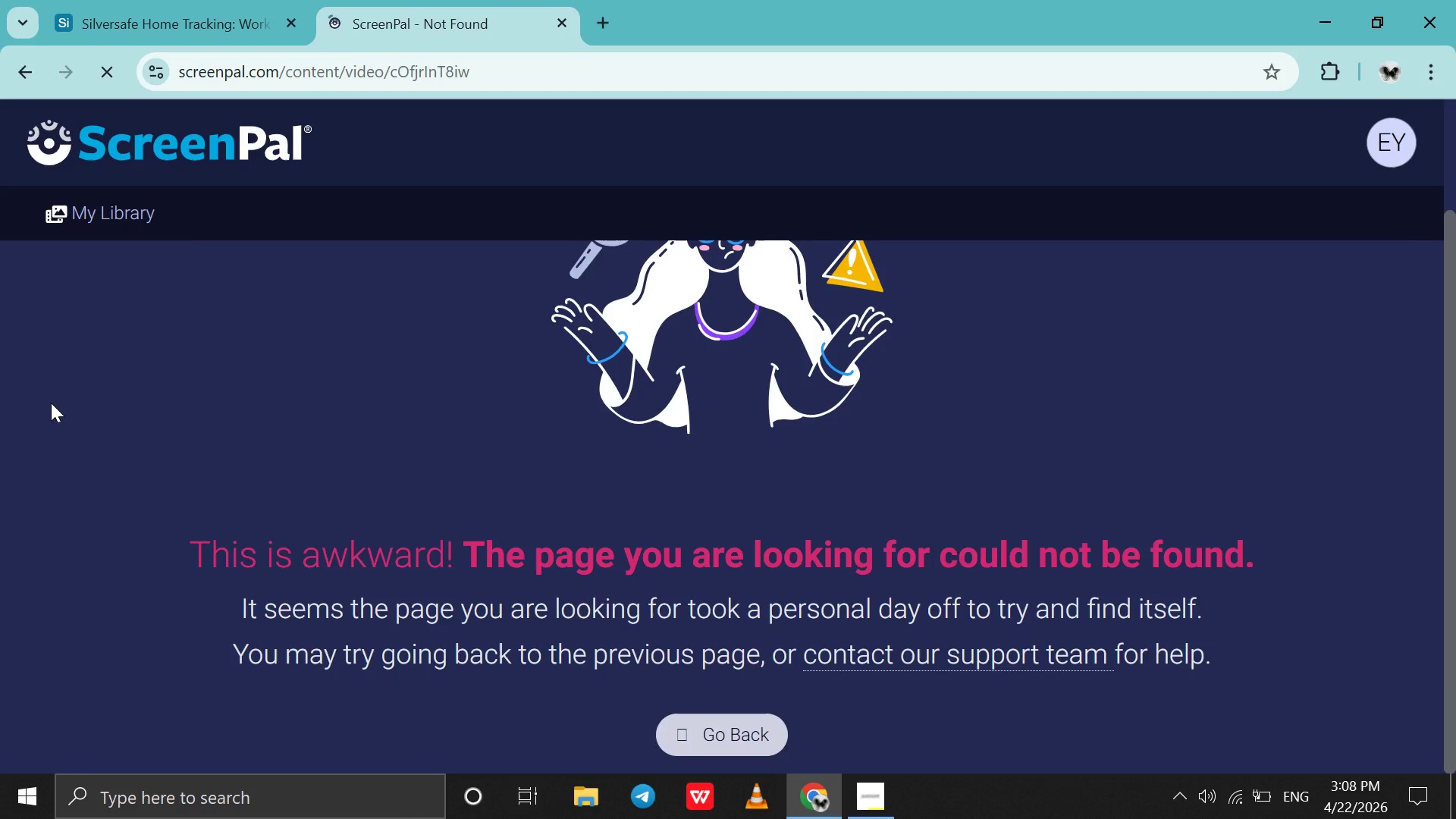 
scroll: coordinate [51, 403], scroll_direction: up, amount: 2.0
 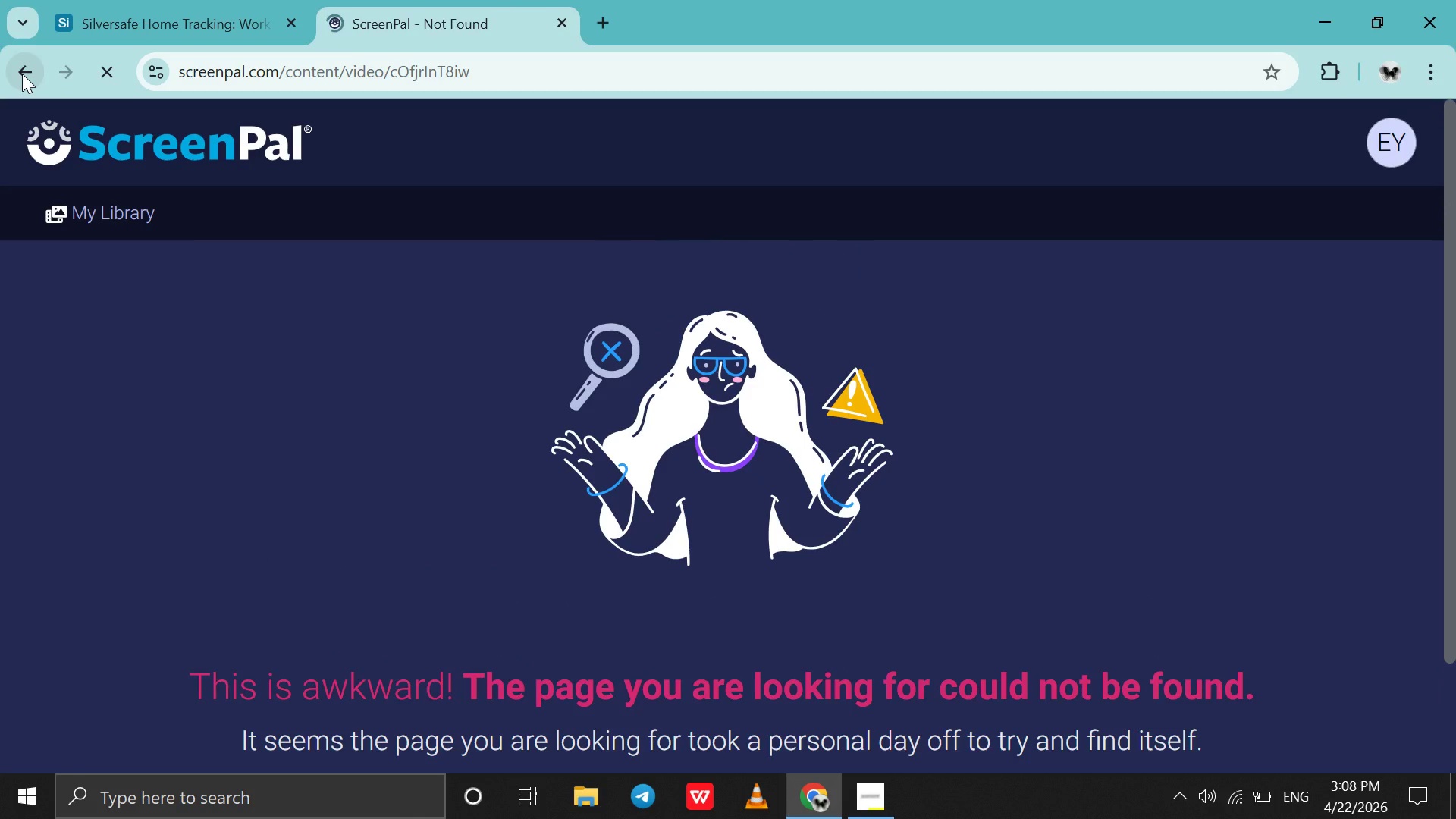 
left_click([22, 74])
 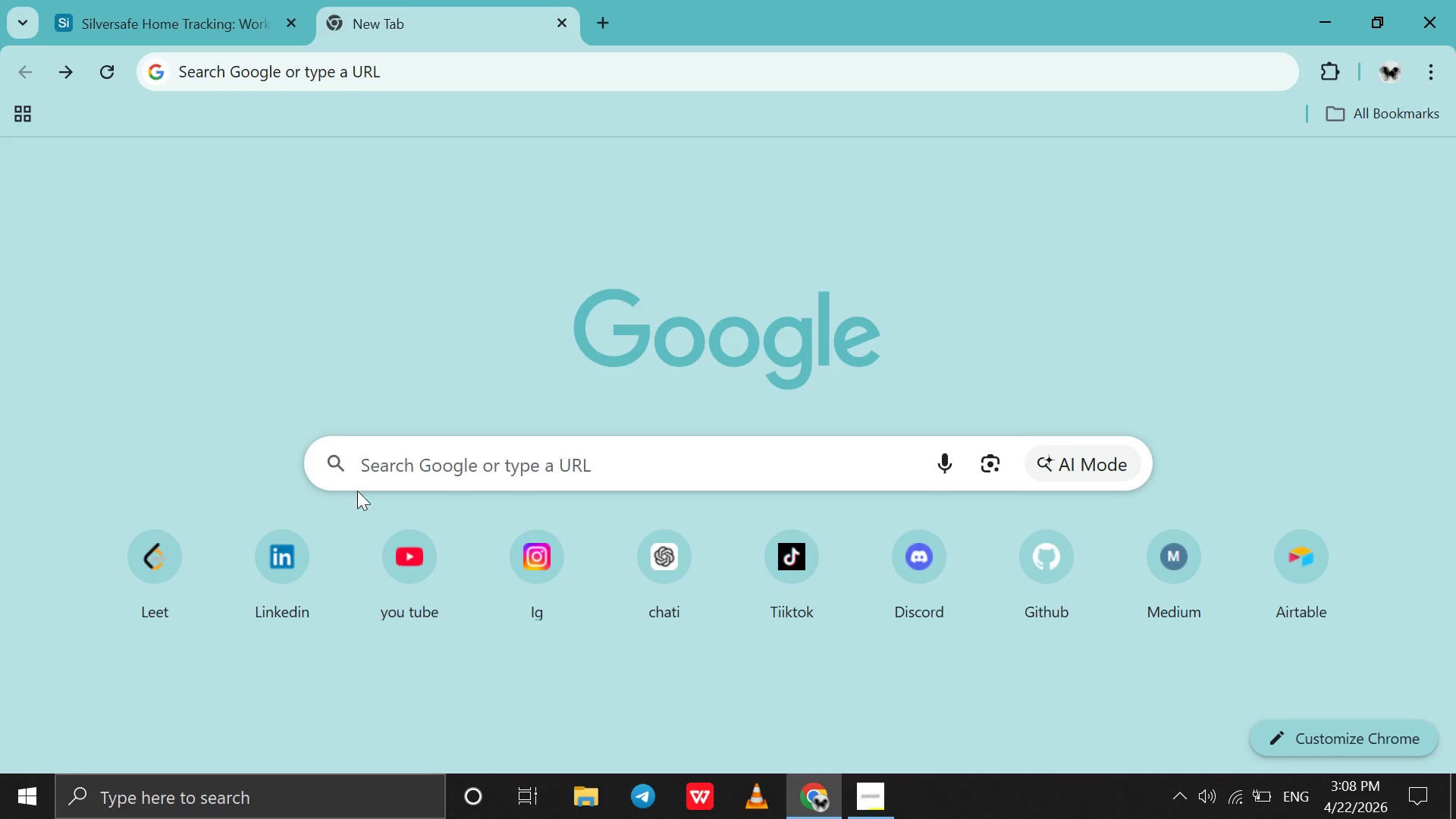 
left_click([383, 461])
 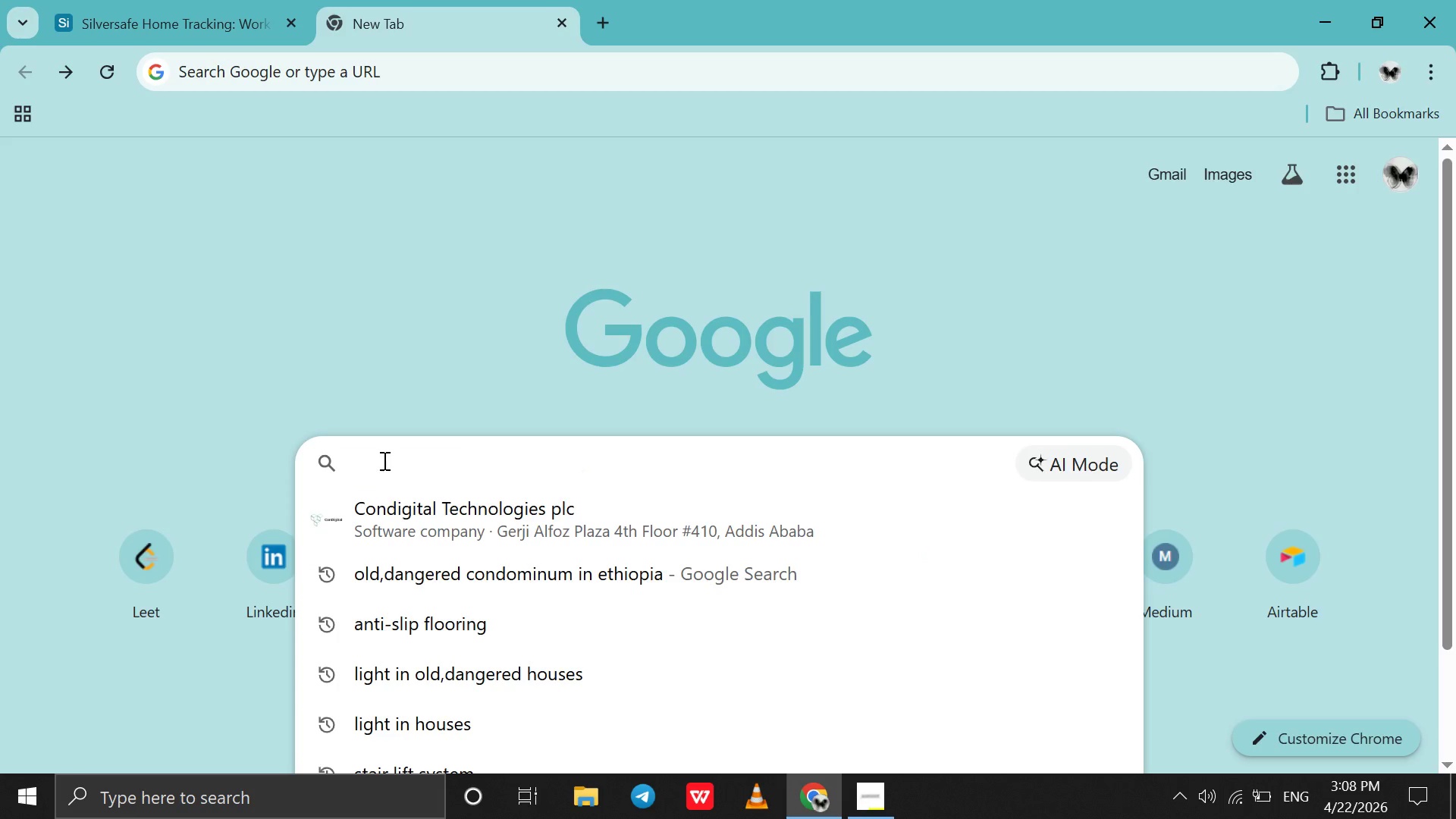 
type(scree)
 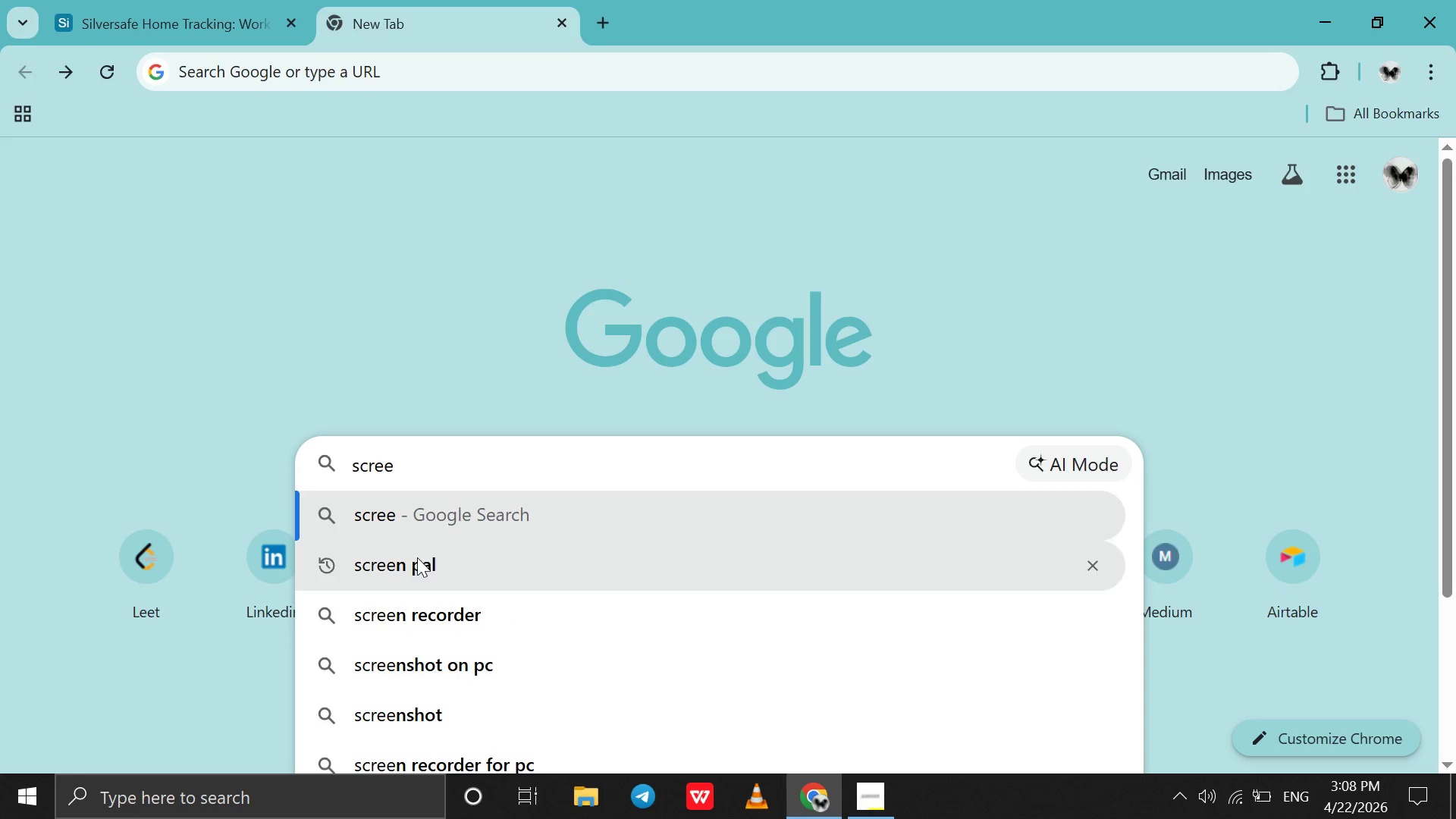 
left_click([417, 557])
 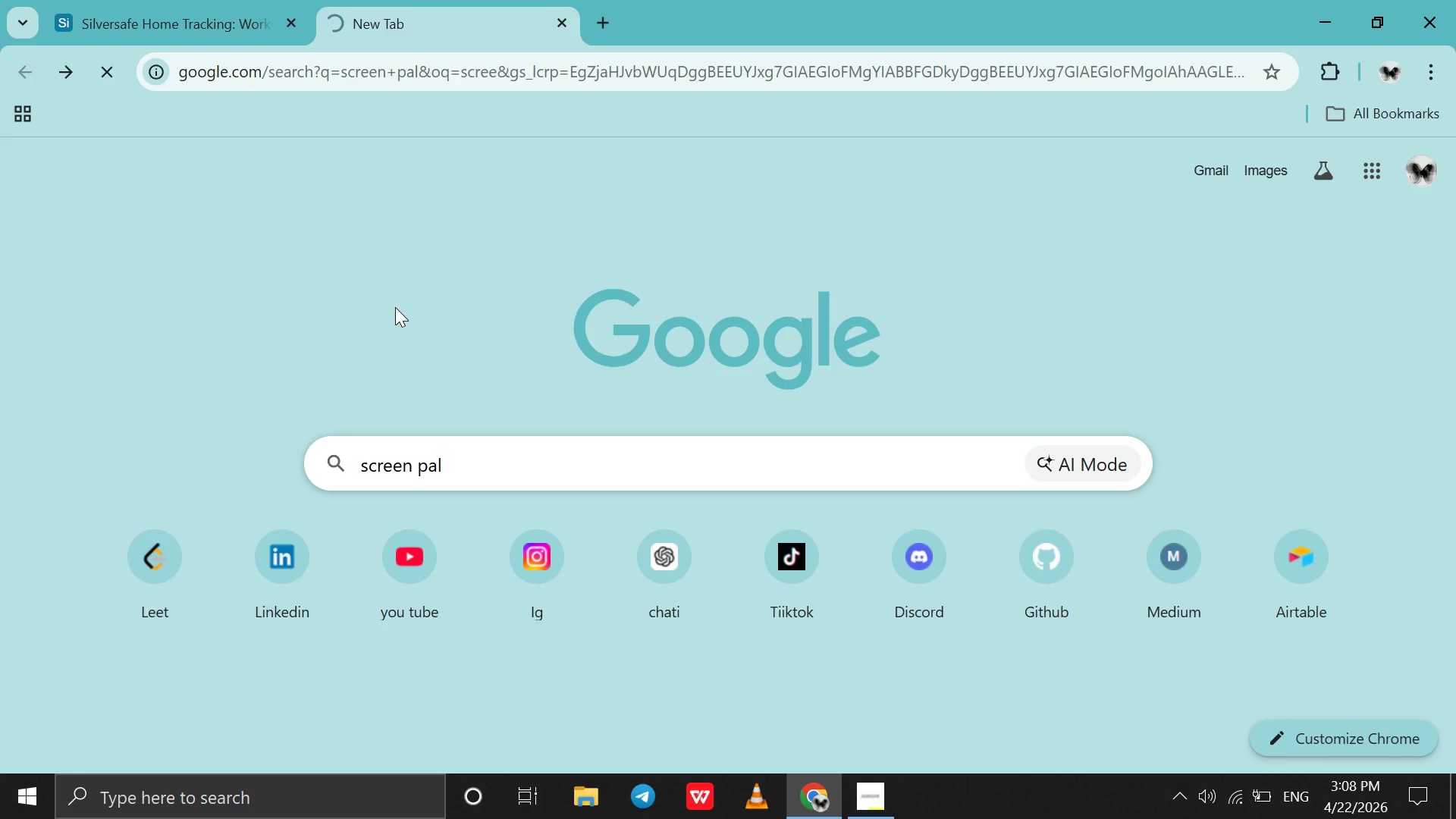 
scroll: coordinate [395, 307], scroll_direction: down, amount: 2.0
 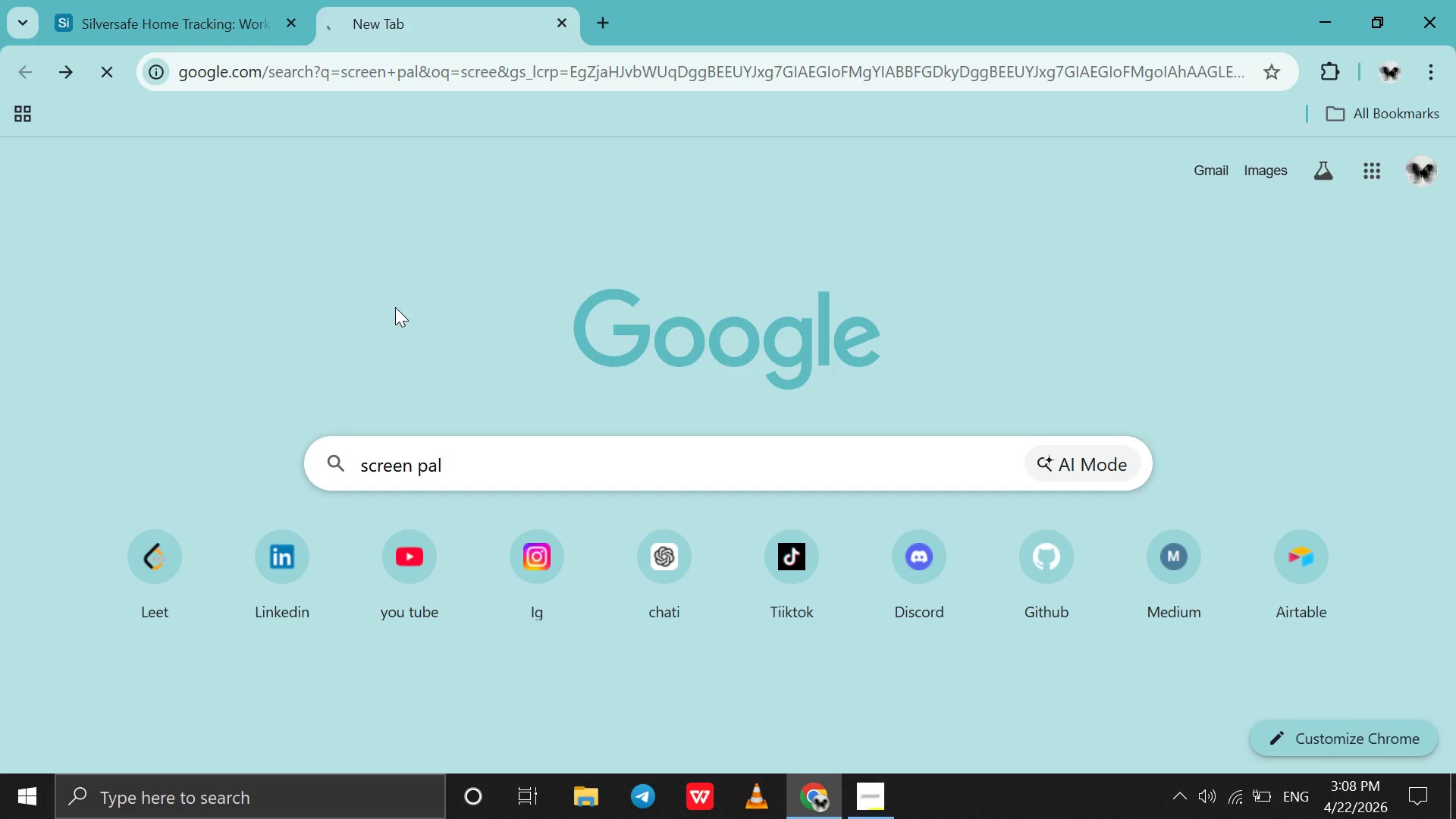 
scroll: coordinate [395, 307], scroll_direction: up, amount: 1.0
 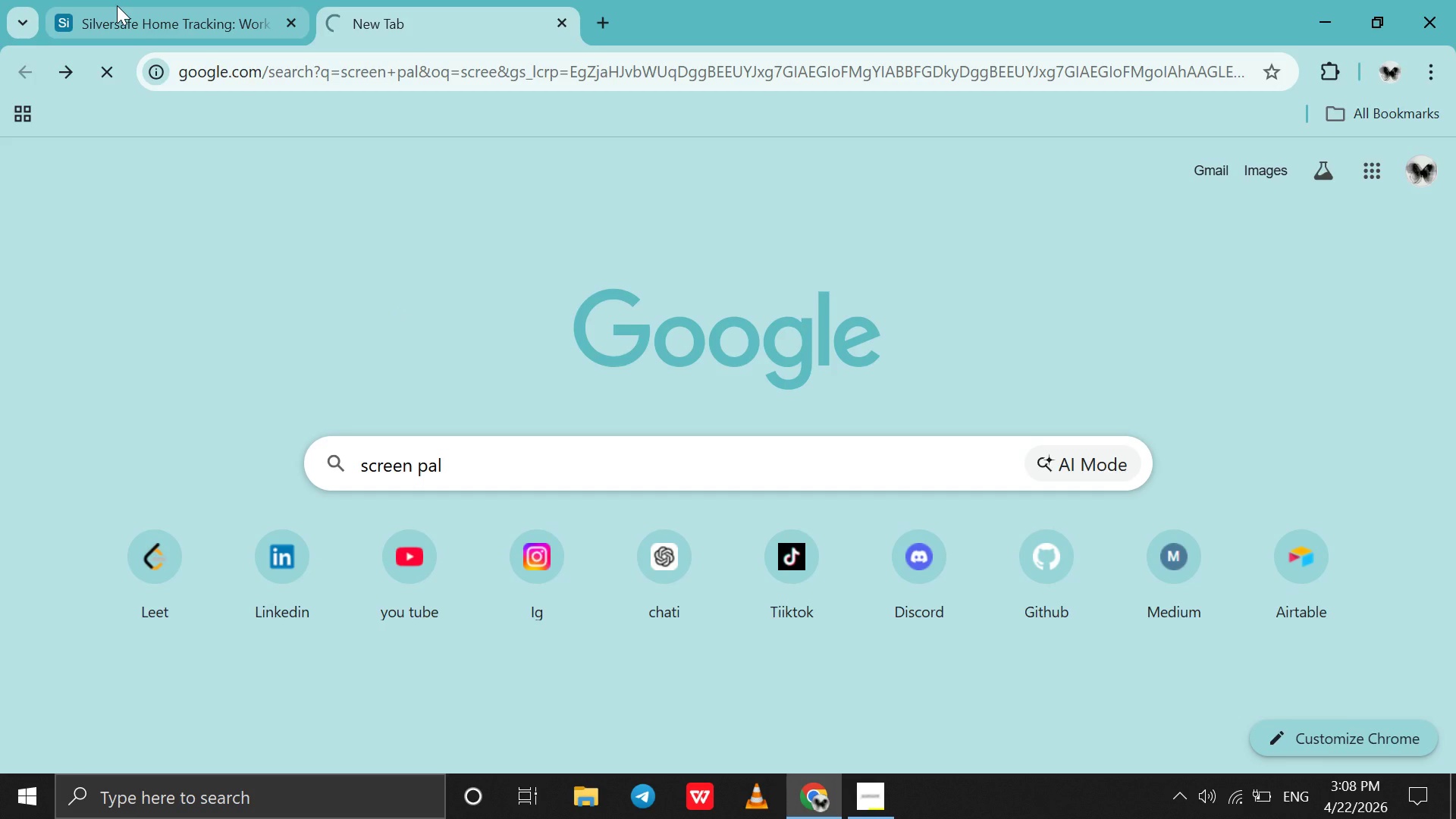 
left_click([117, 5])
 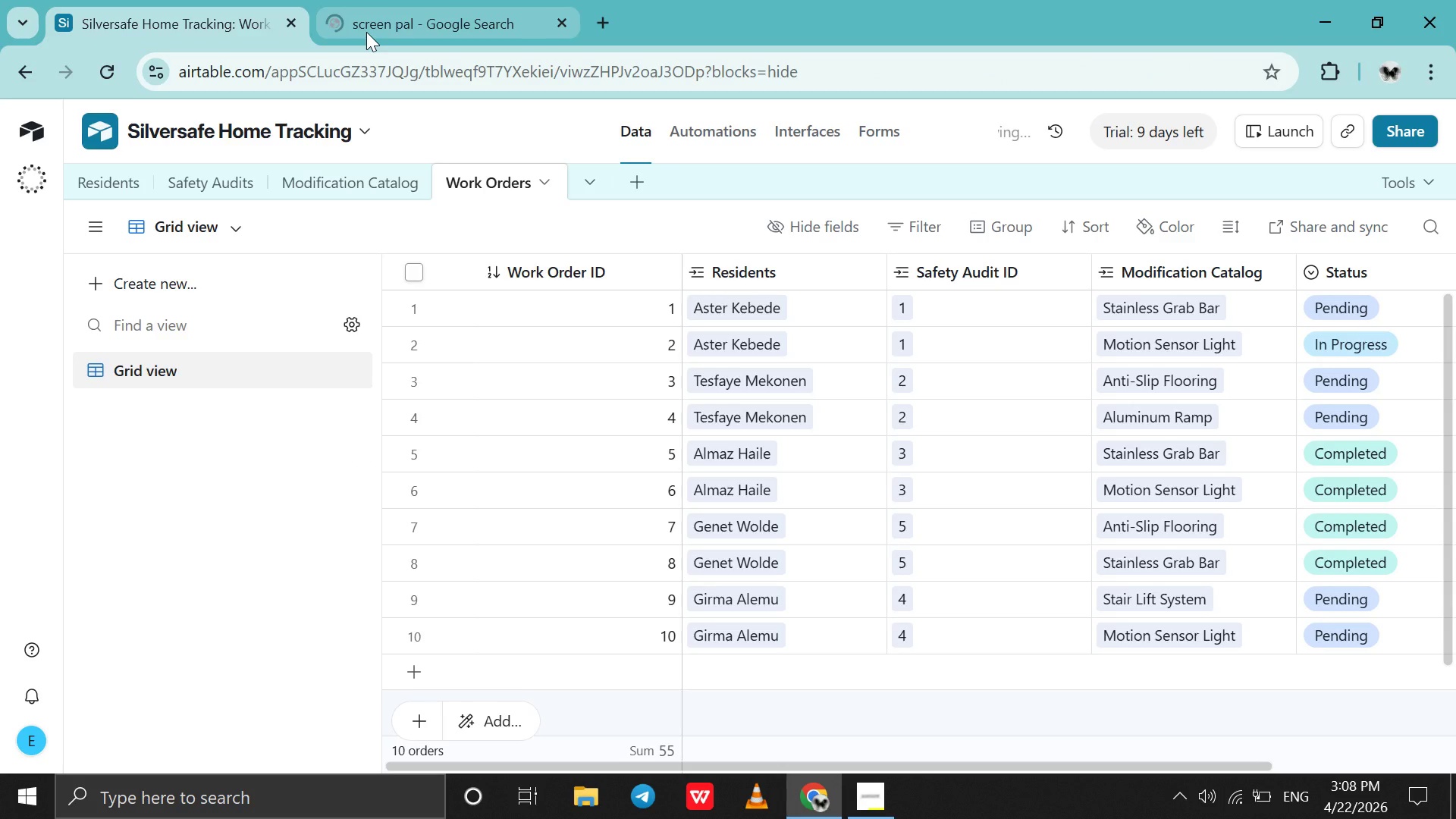 
left_click([366, 32])
 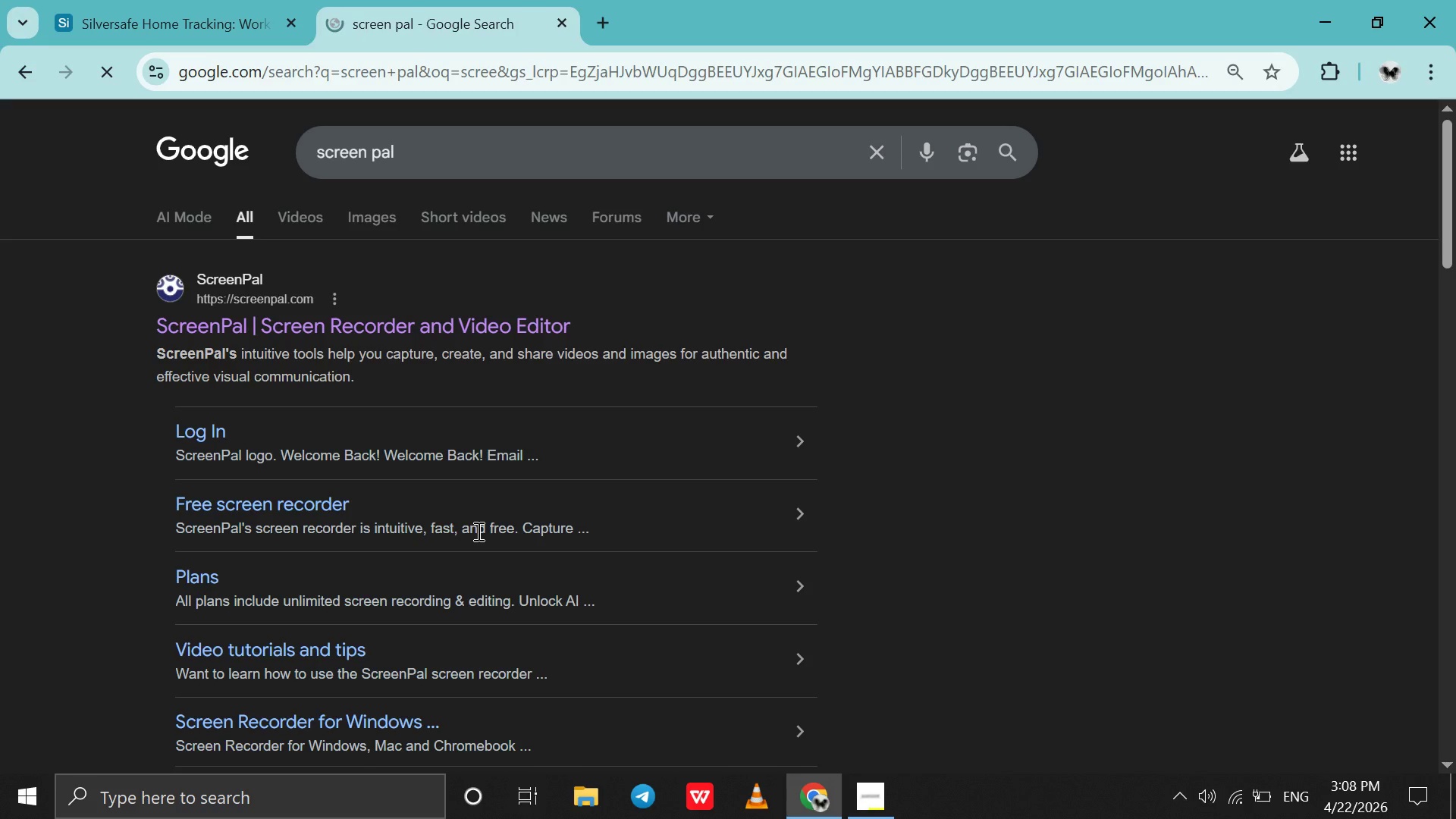 
scroll: coordinate [477, 531], scroll_direction: none, amount: 0.0
 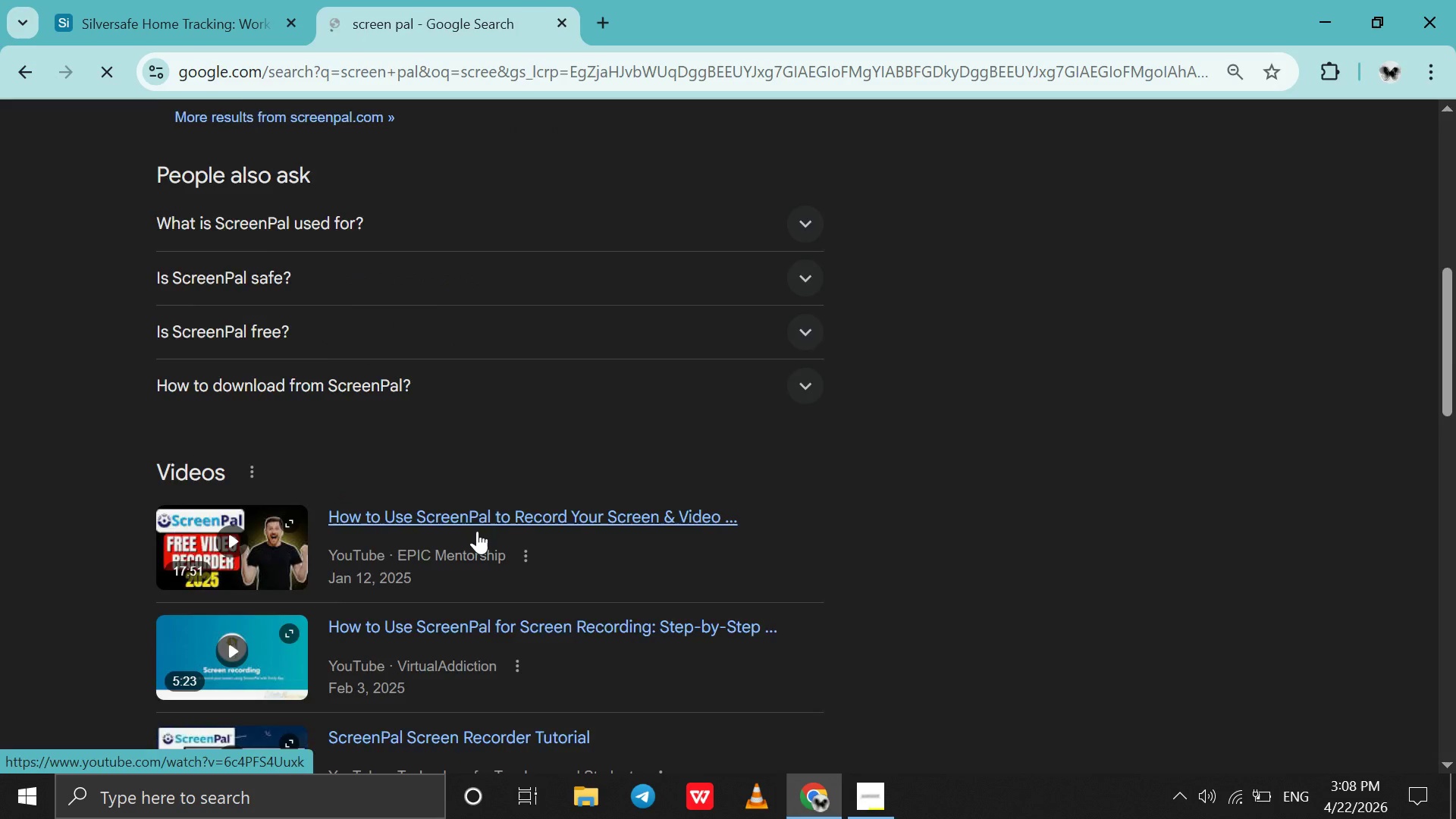 
scroll: coordinate [477, 531], scroll_direction: down, amount: 1.0
 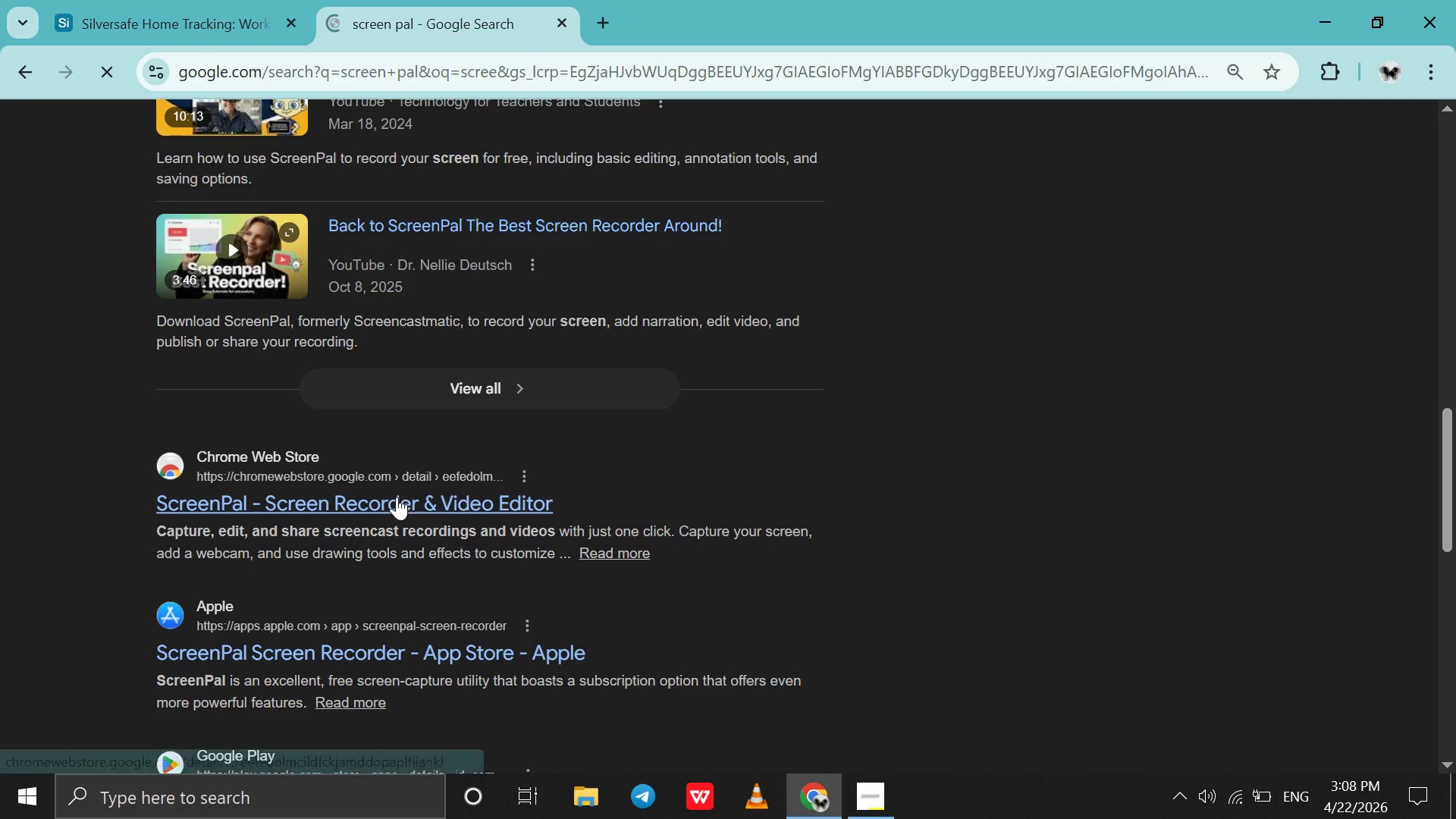 
left_click([393, 495])
 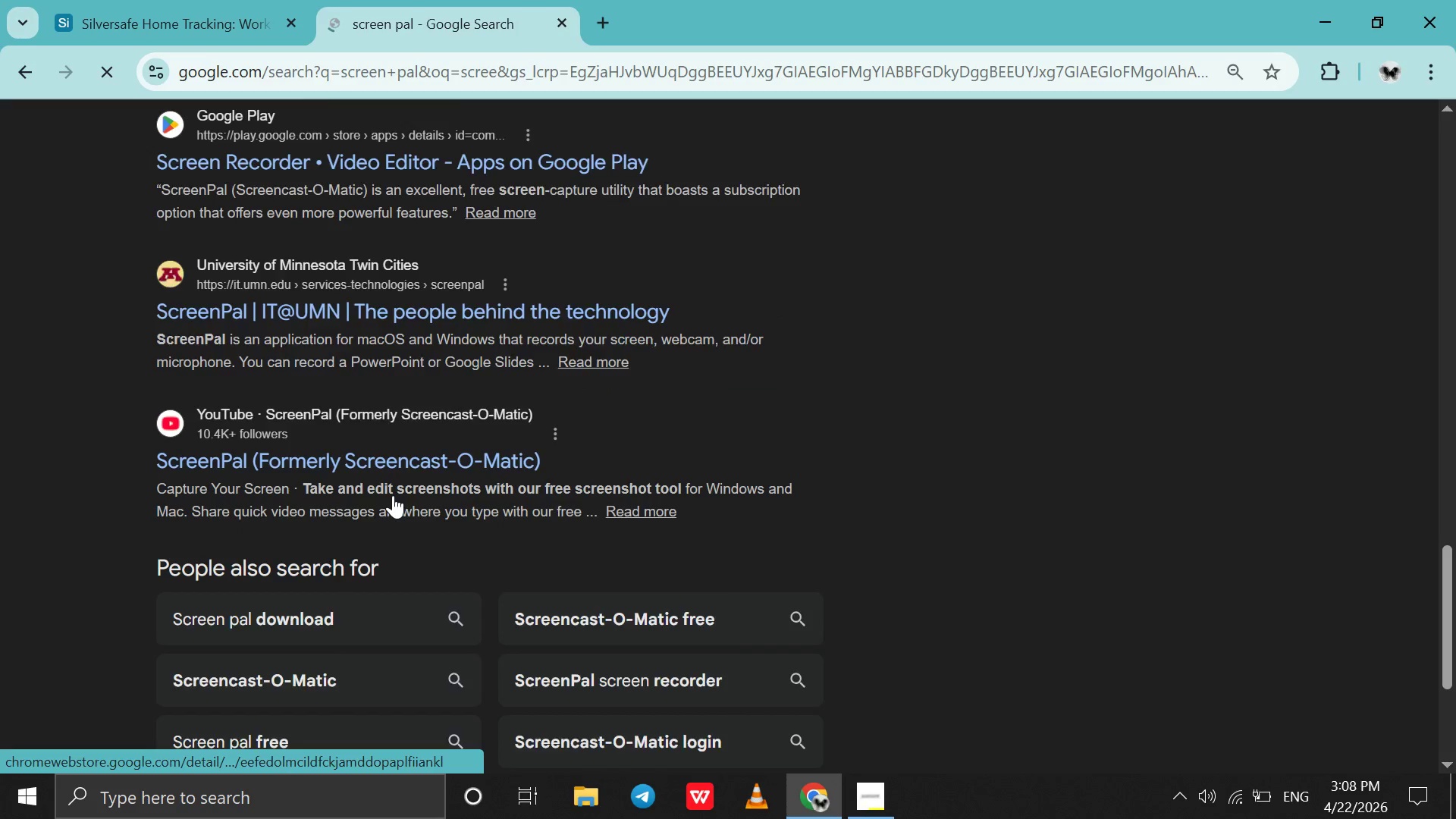 
scroll: coordinate [393, 495], scroll_direction: down, amount: 1.0
 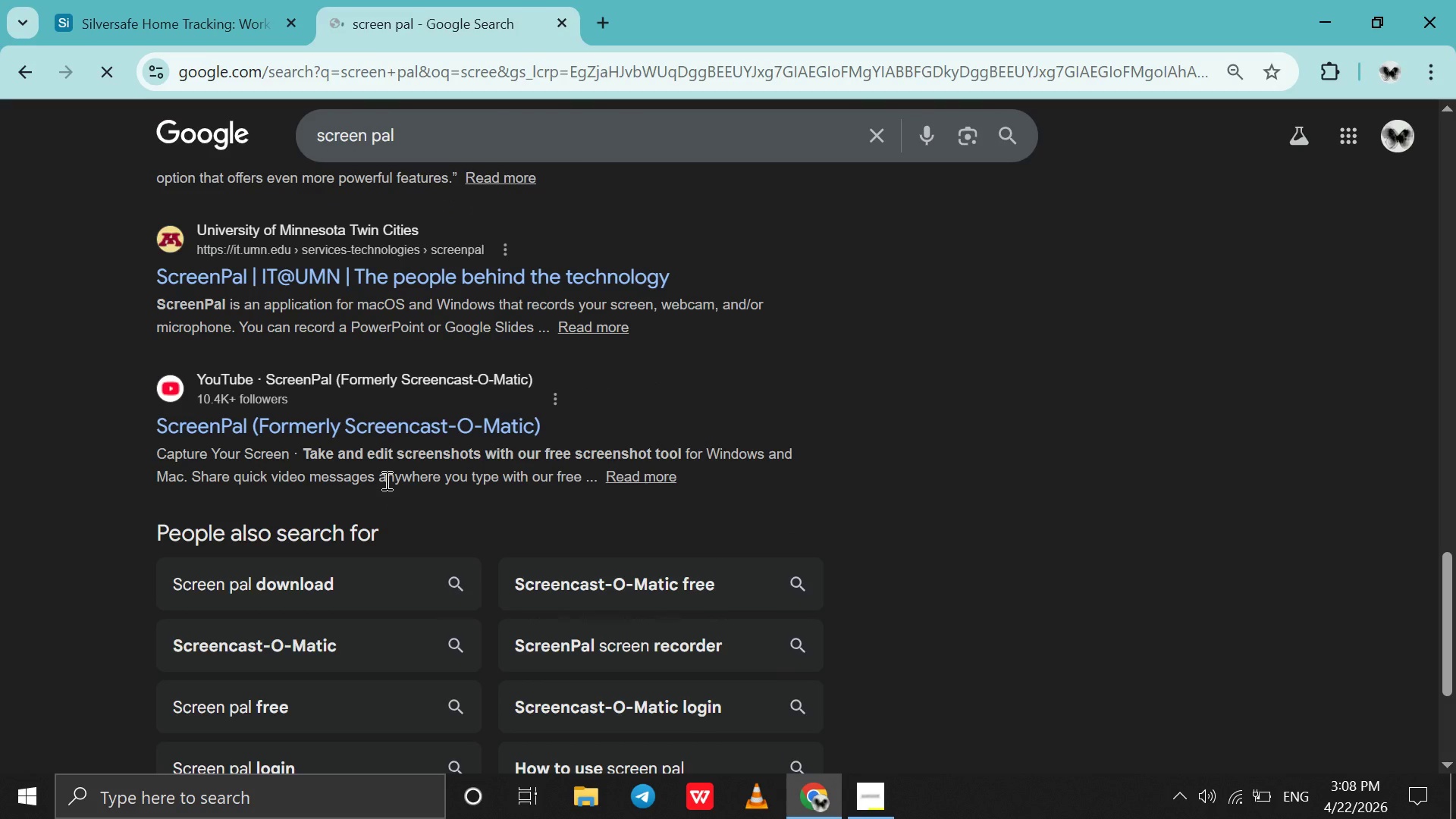 
scroll: coordinate [385, 480], scroll_direction: up, amount: 1.0
 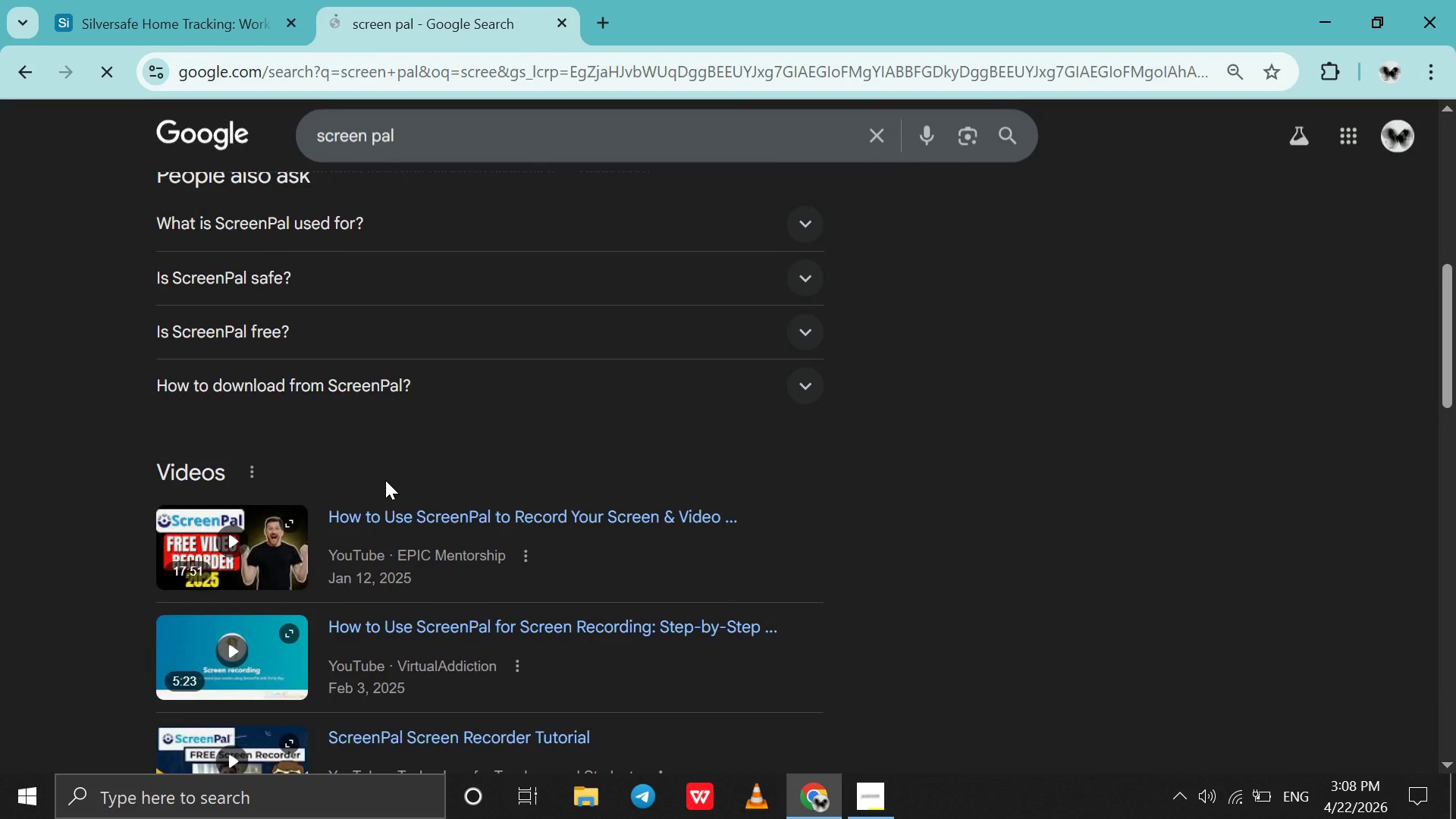 
scroll: coordinate [385, 480], scroll_direction: none, amount: 0.0
 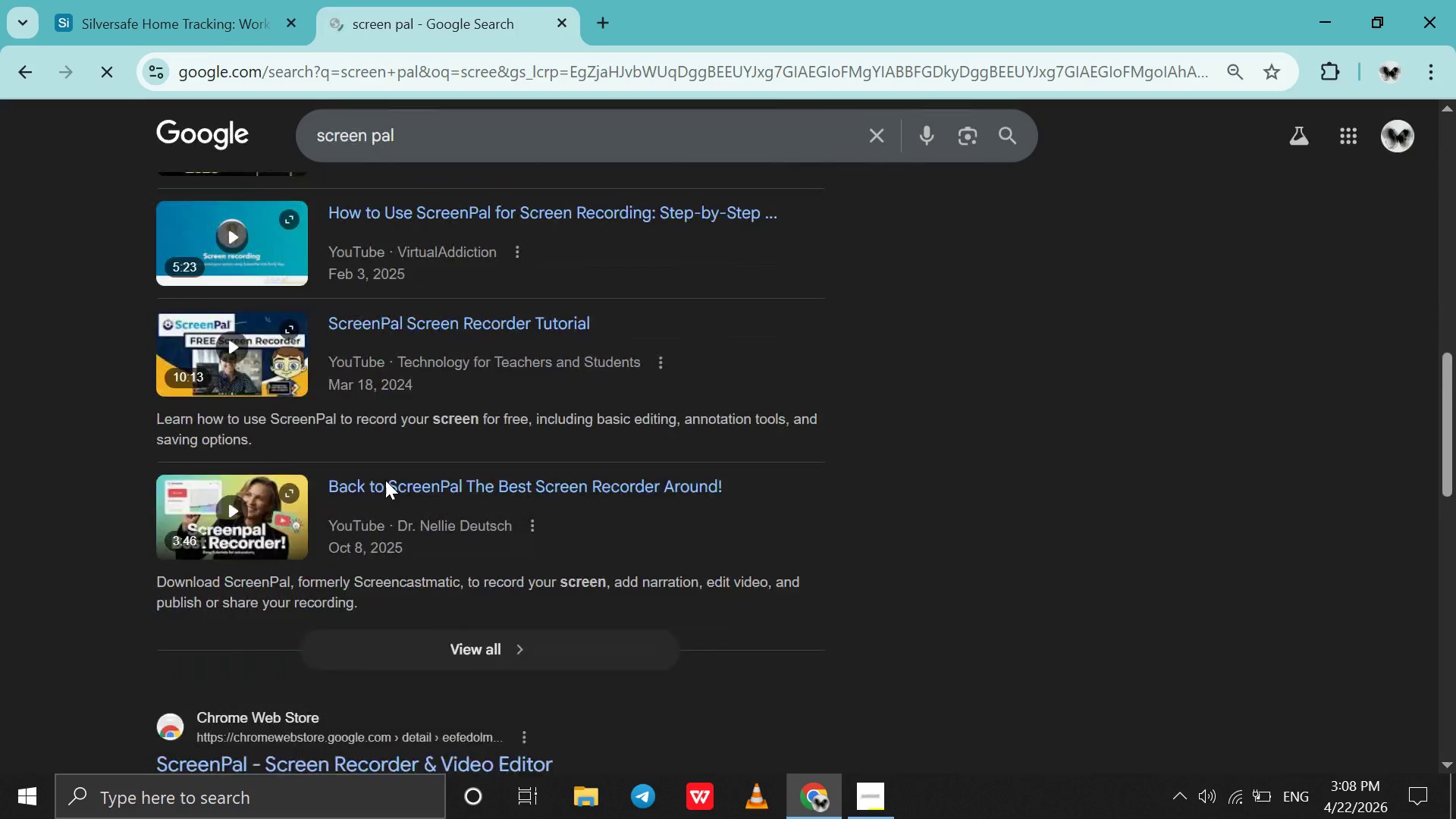 
scroll: coordinate [385, 480], scroll_direction: down, amount: 1.0
 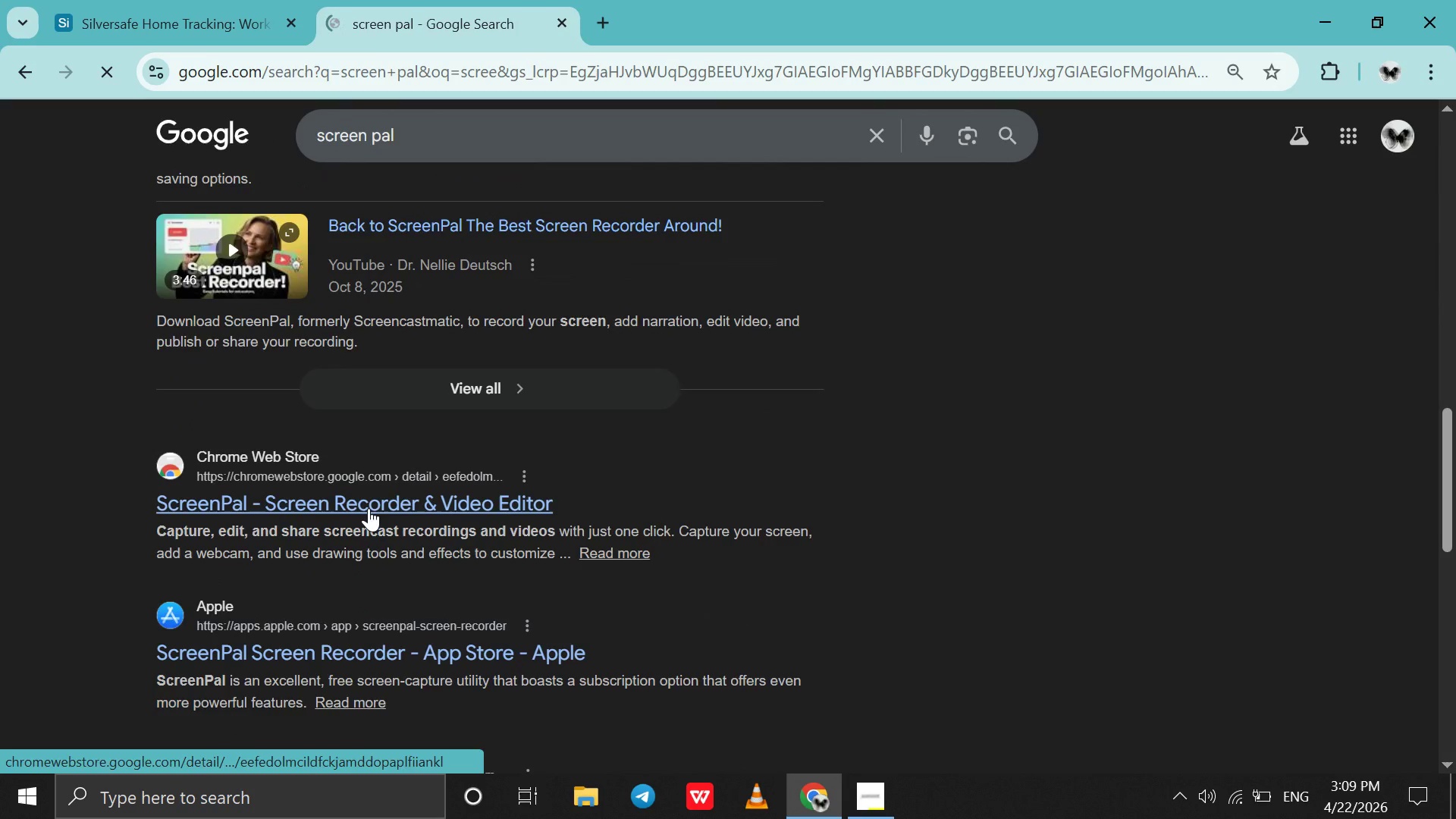 
double_click([369, 508])
 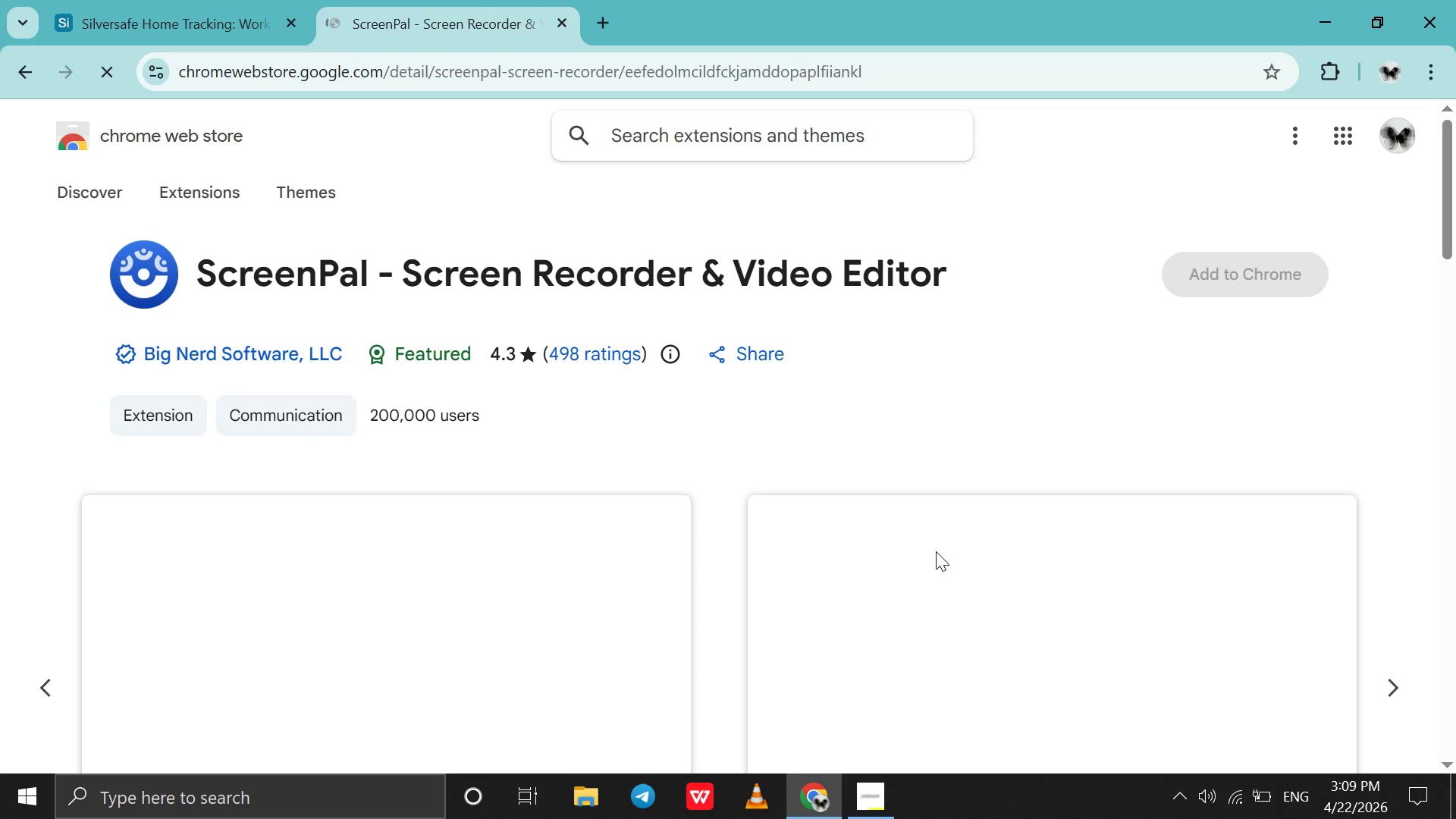 
wait(37.16)
 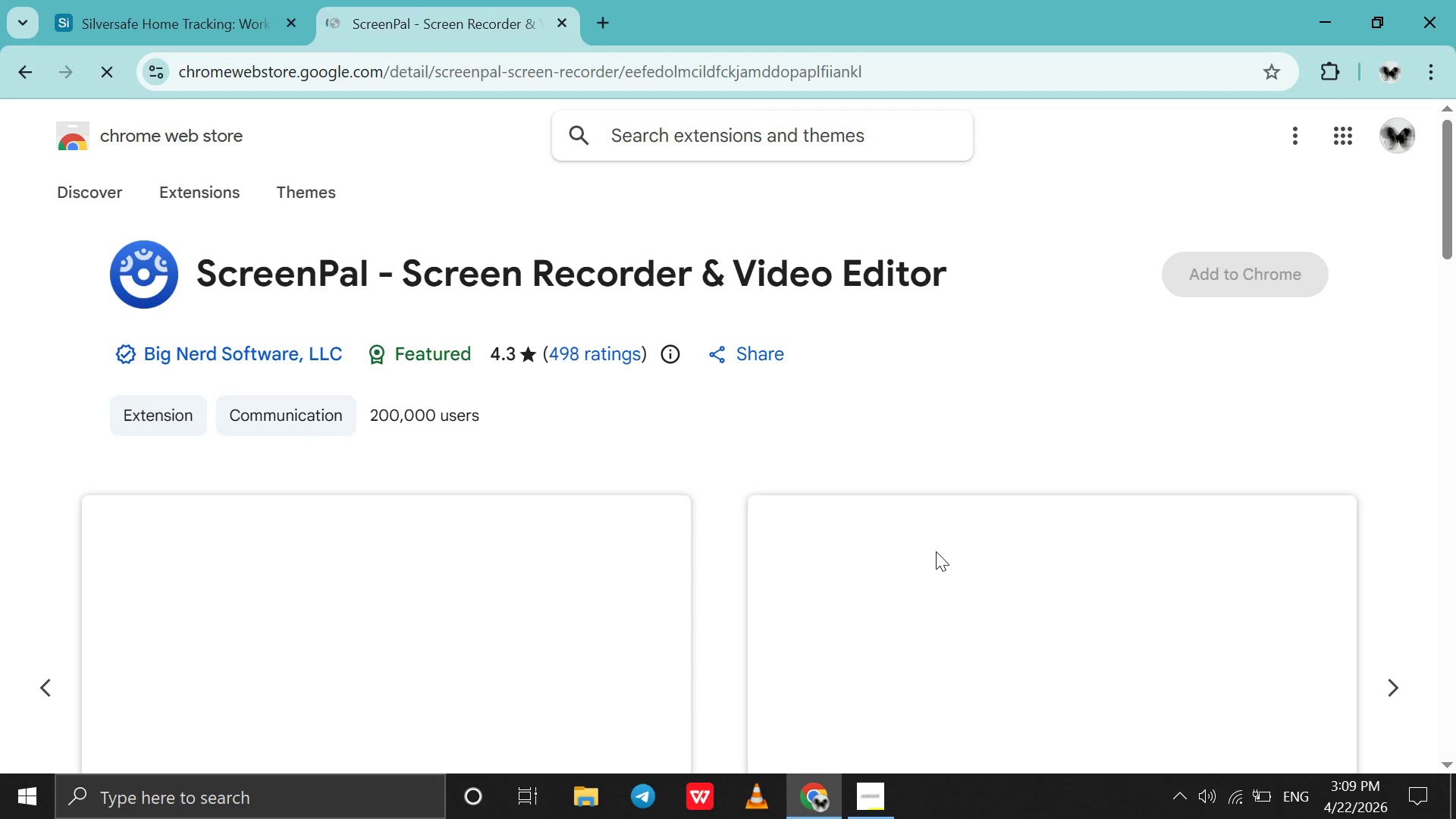 
left_click([1232, 281])
 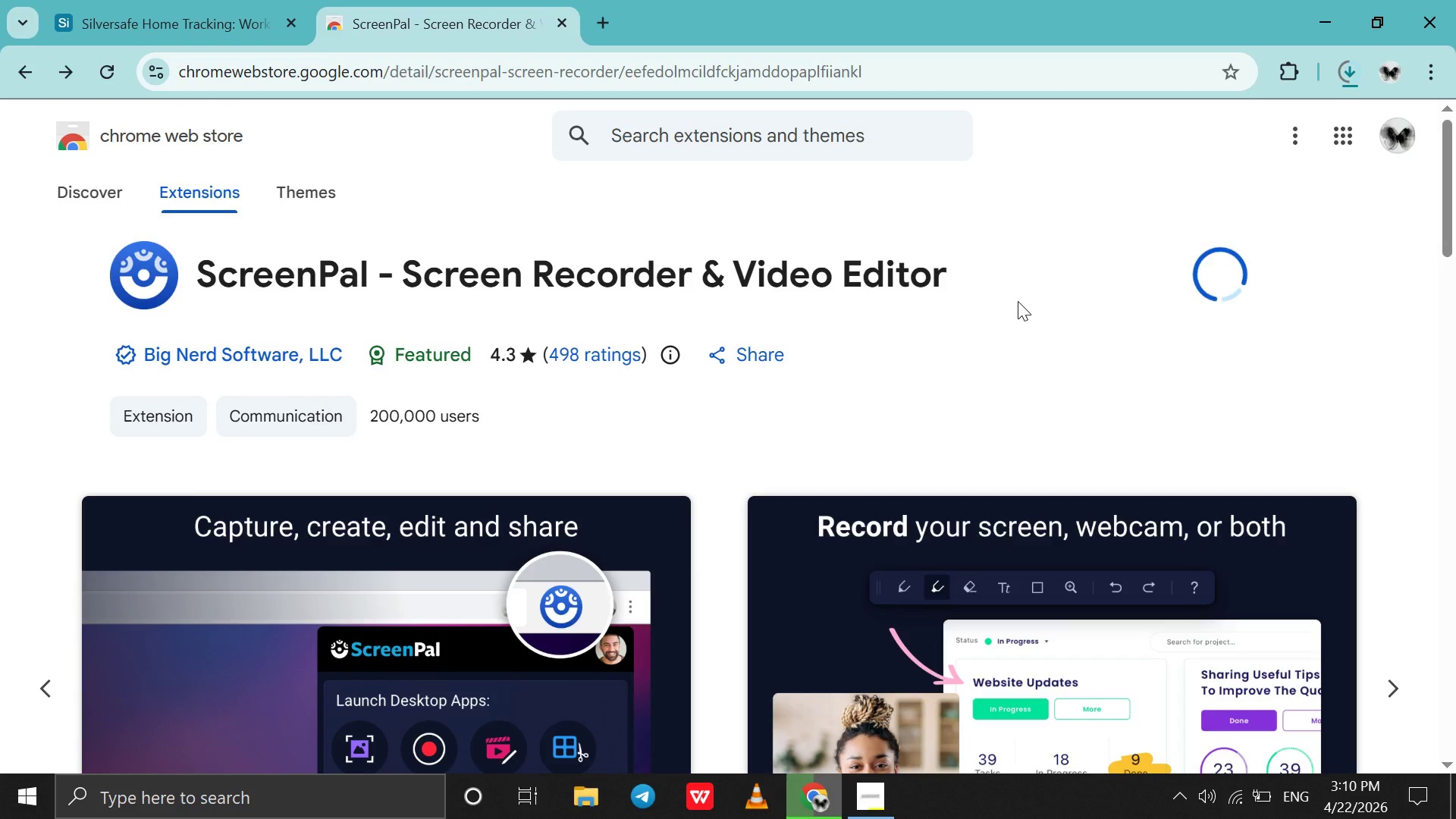 
wait(79.16)
 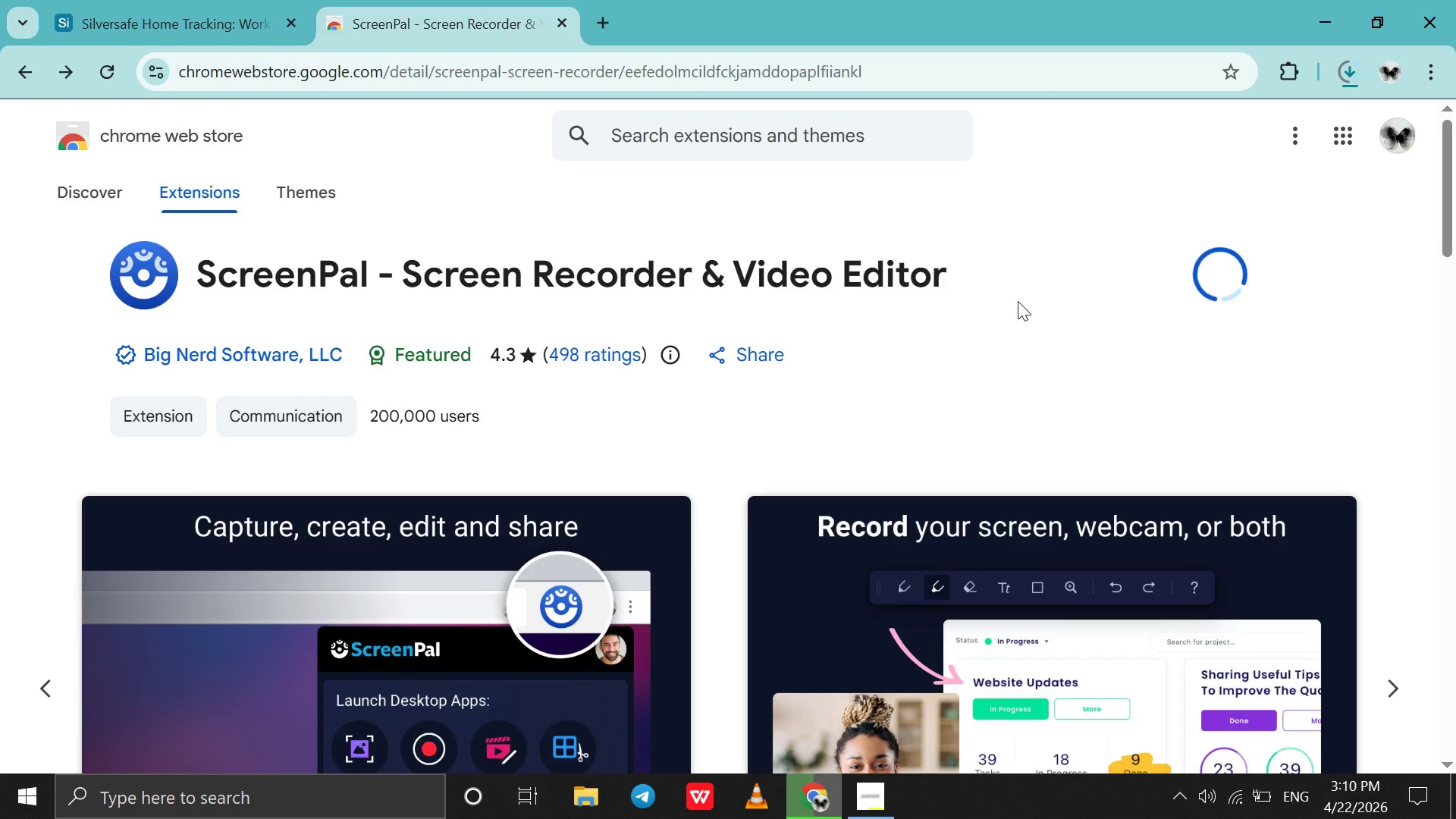 
scroll: coordinate [1138, 300], scroll_direction: down, amount: 1.0
 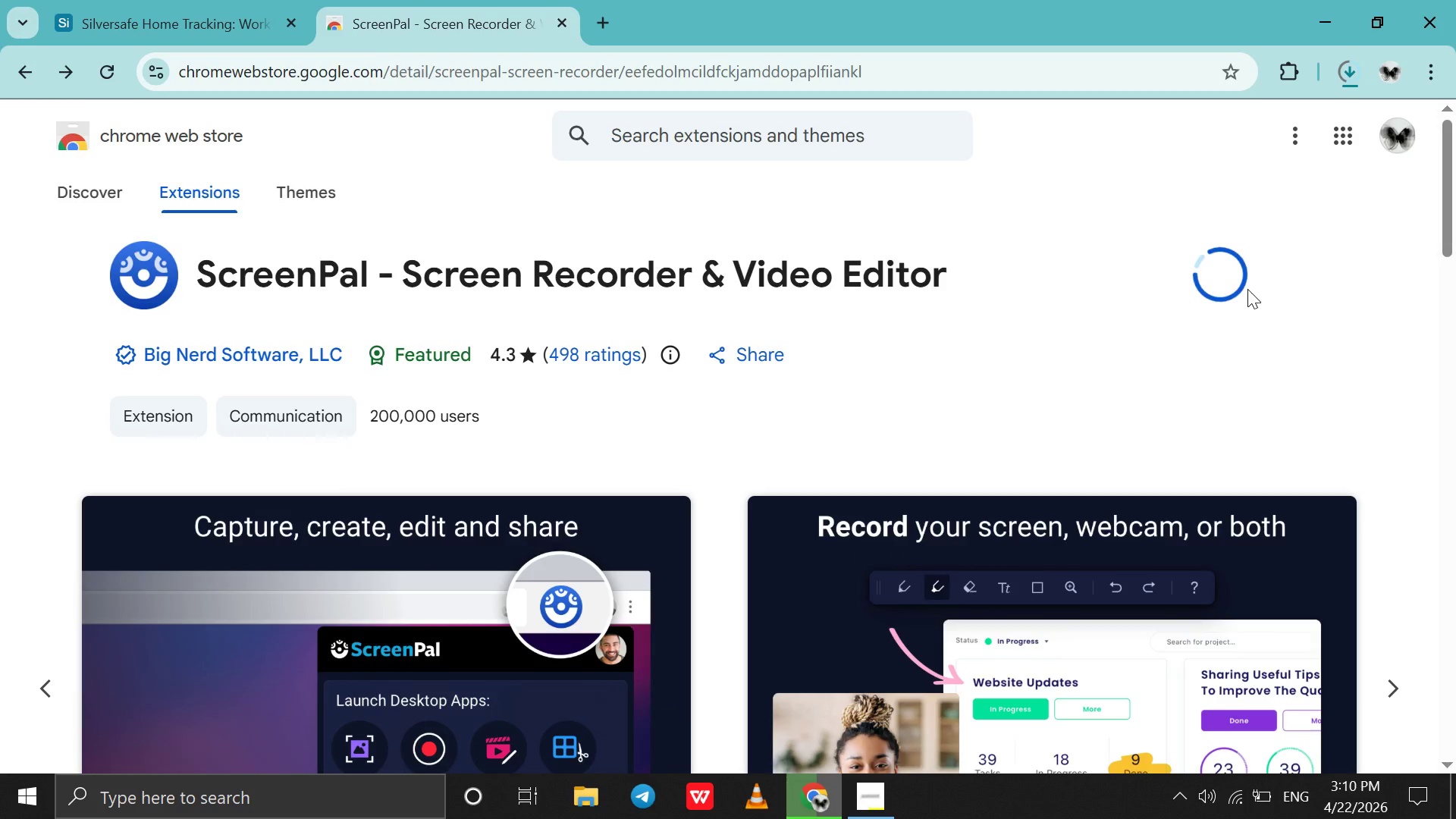 
left_click_drag(start_coordinate=[1221, 300], to_coordinate=[1221, 295])
 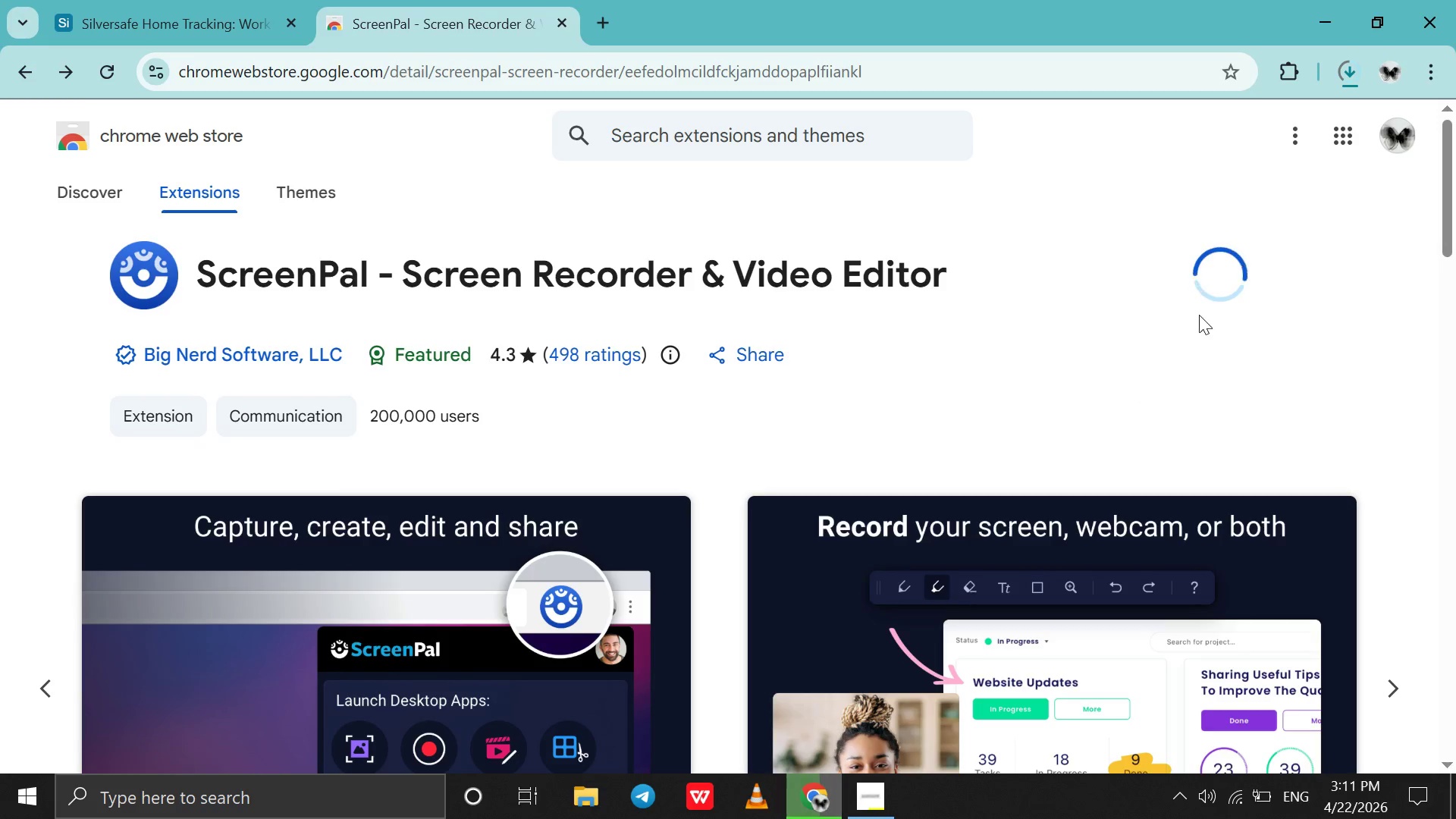 
left_click([1353, 61])